 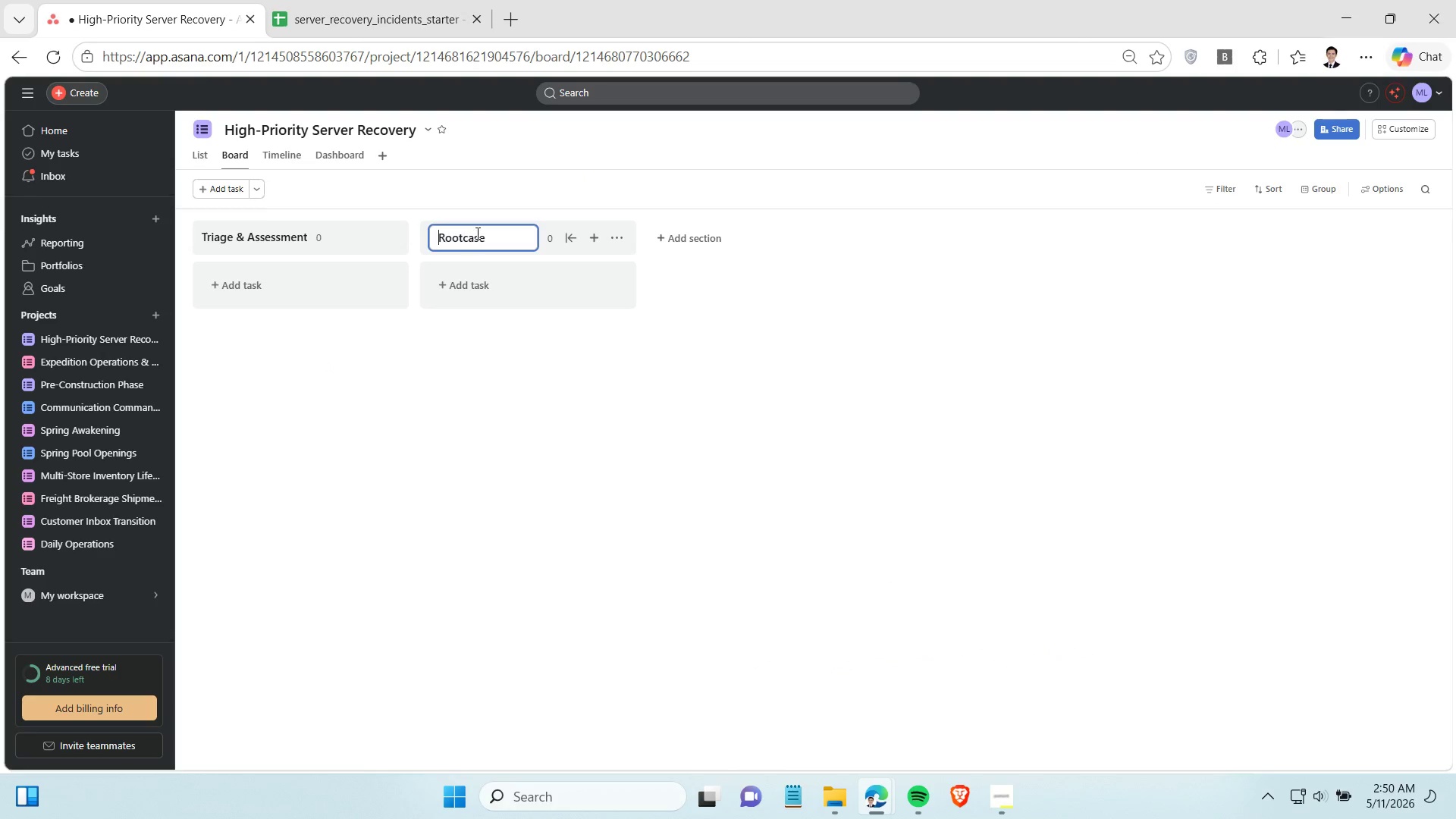 
left_click([489, 230])
 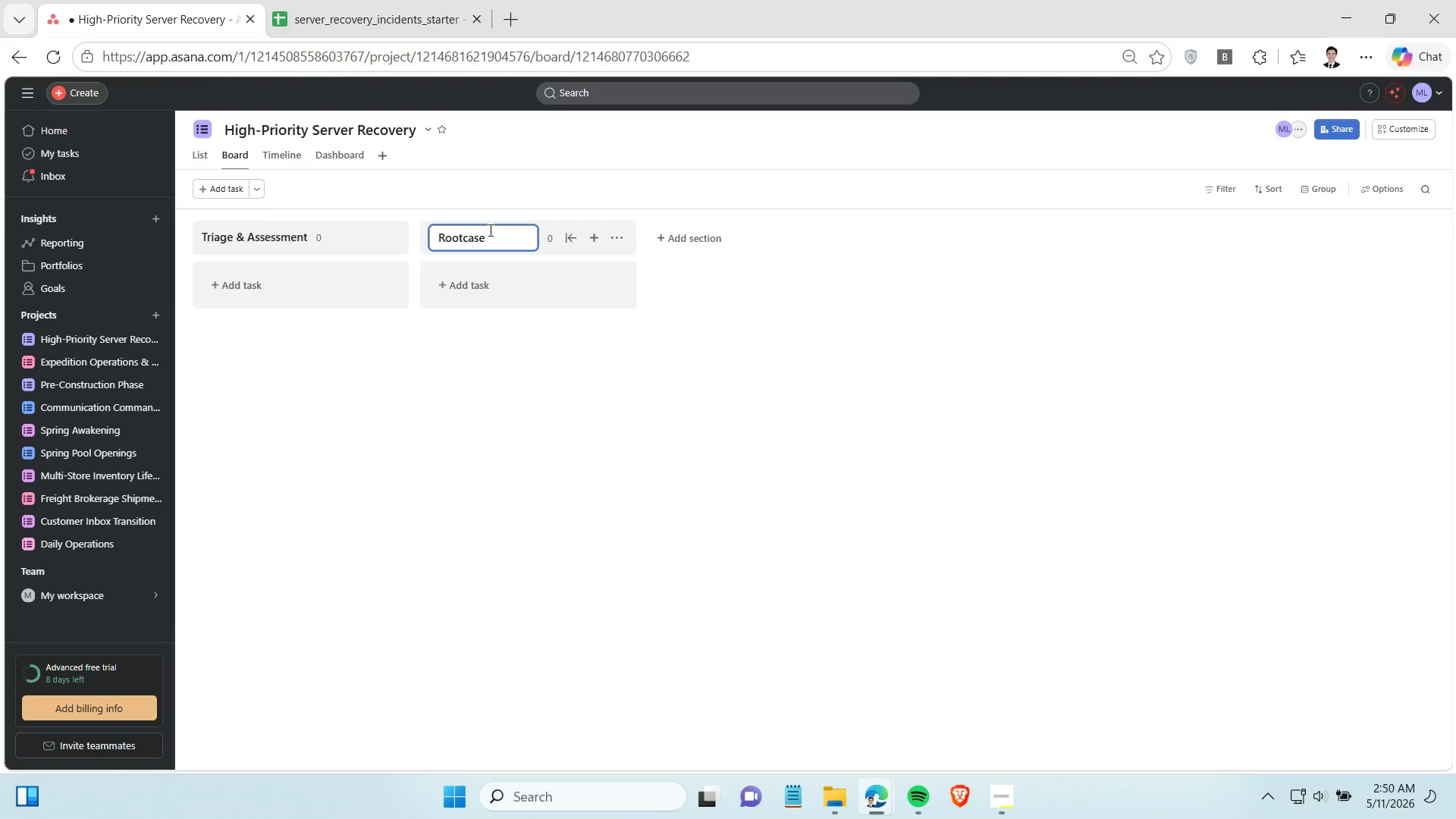 
key(Backspace)
key(Backspace)
key(Backspace)
key(Backspace)
type( Cuase )
key(Backspace)
key(Backspace)
key(Backspace)
key(Backspace)
key(Backspace)
type(ause Analysis)
 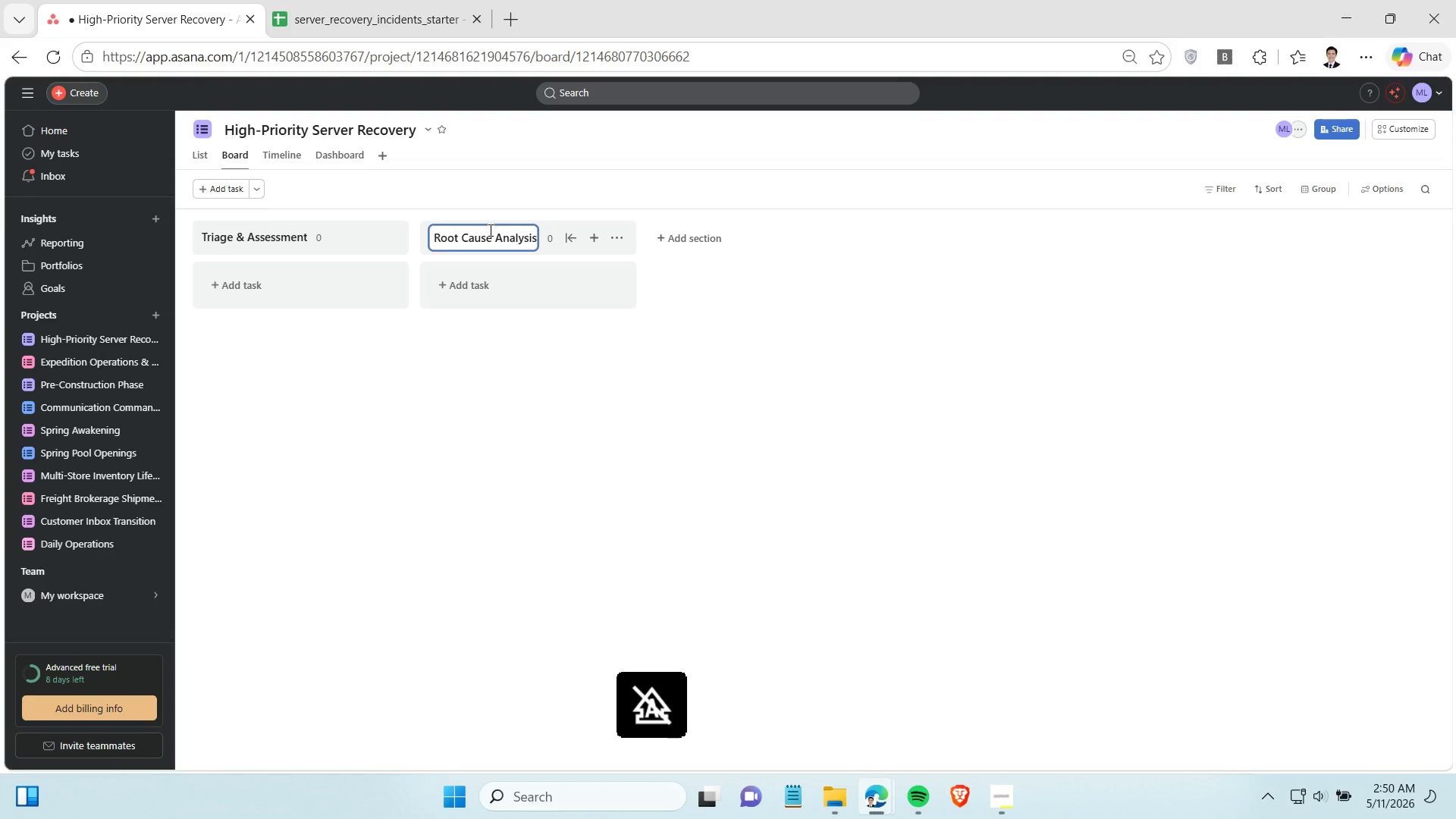 
key(Enter)
 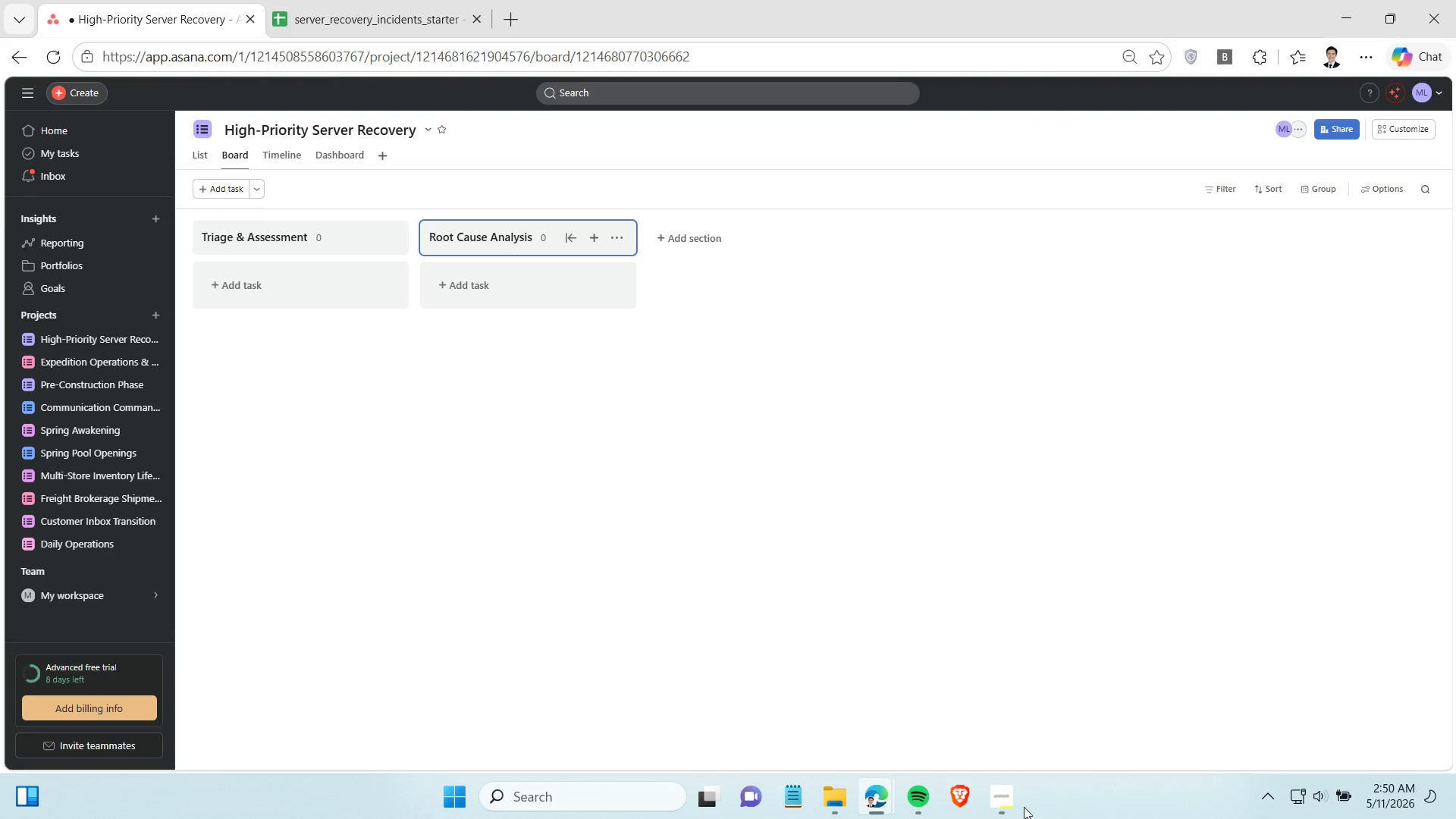 
left_click([1021, 802])